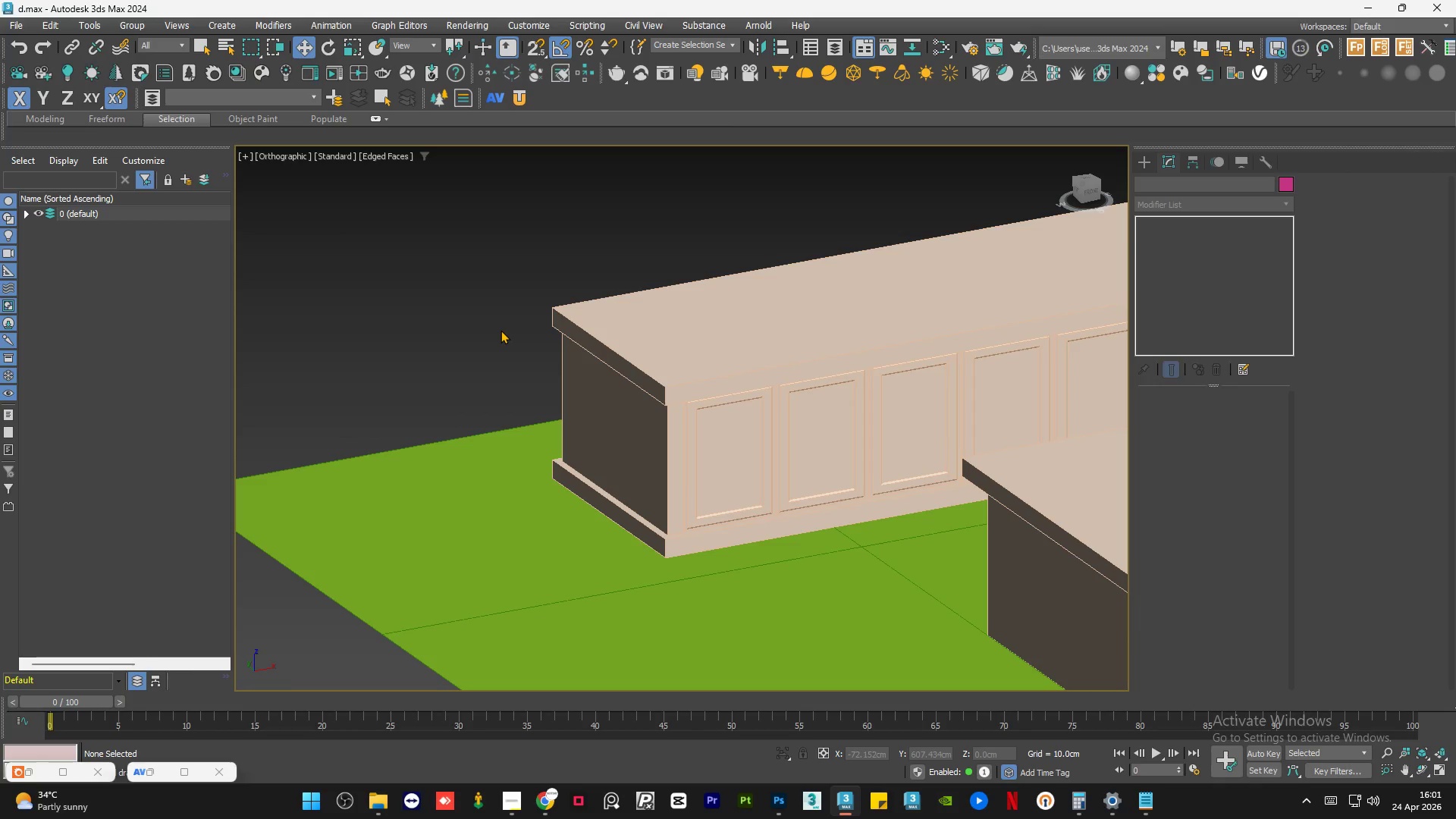 
key(Control+S)
 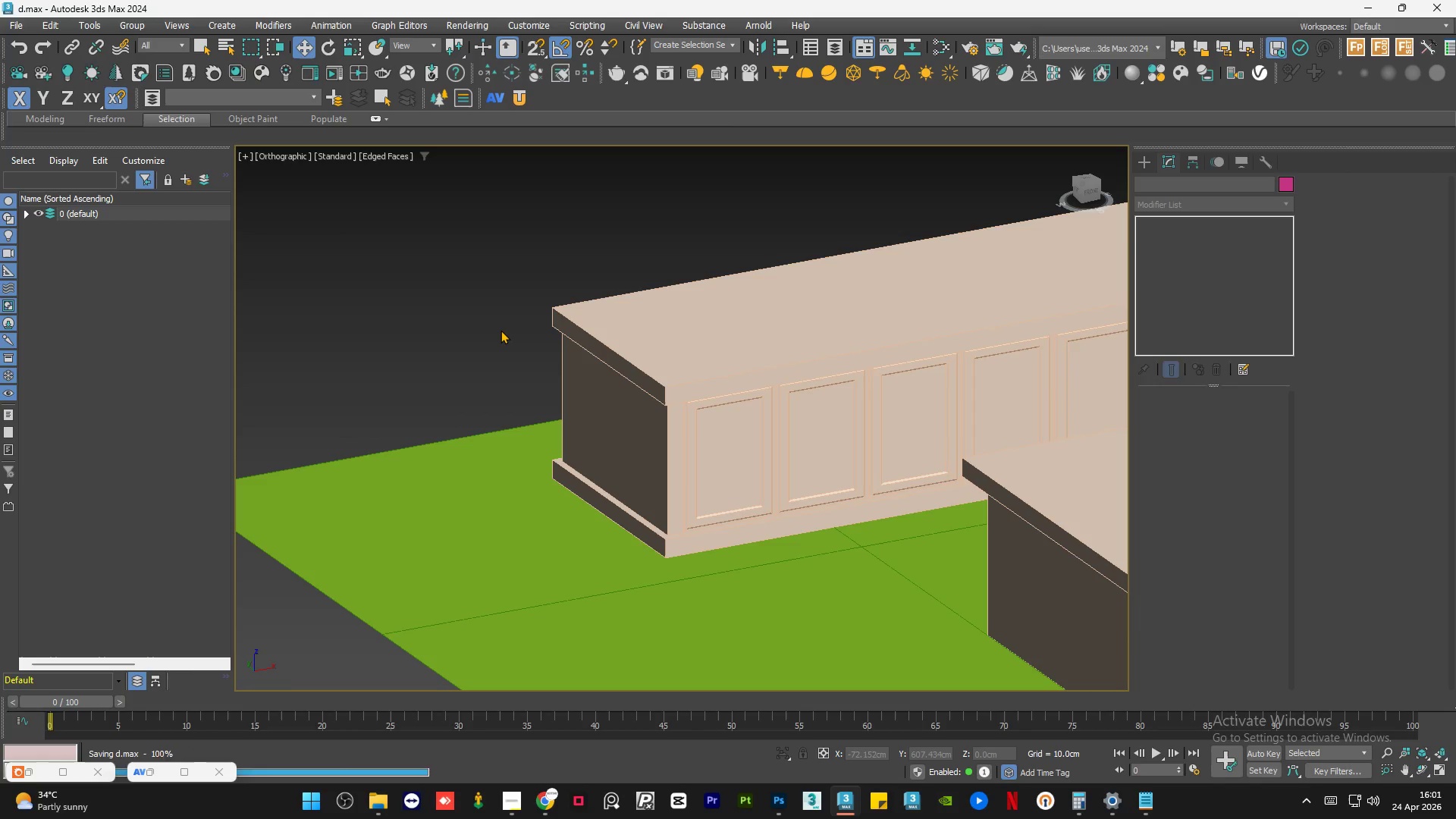 
left_click([500, 330])
 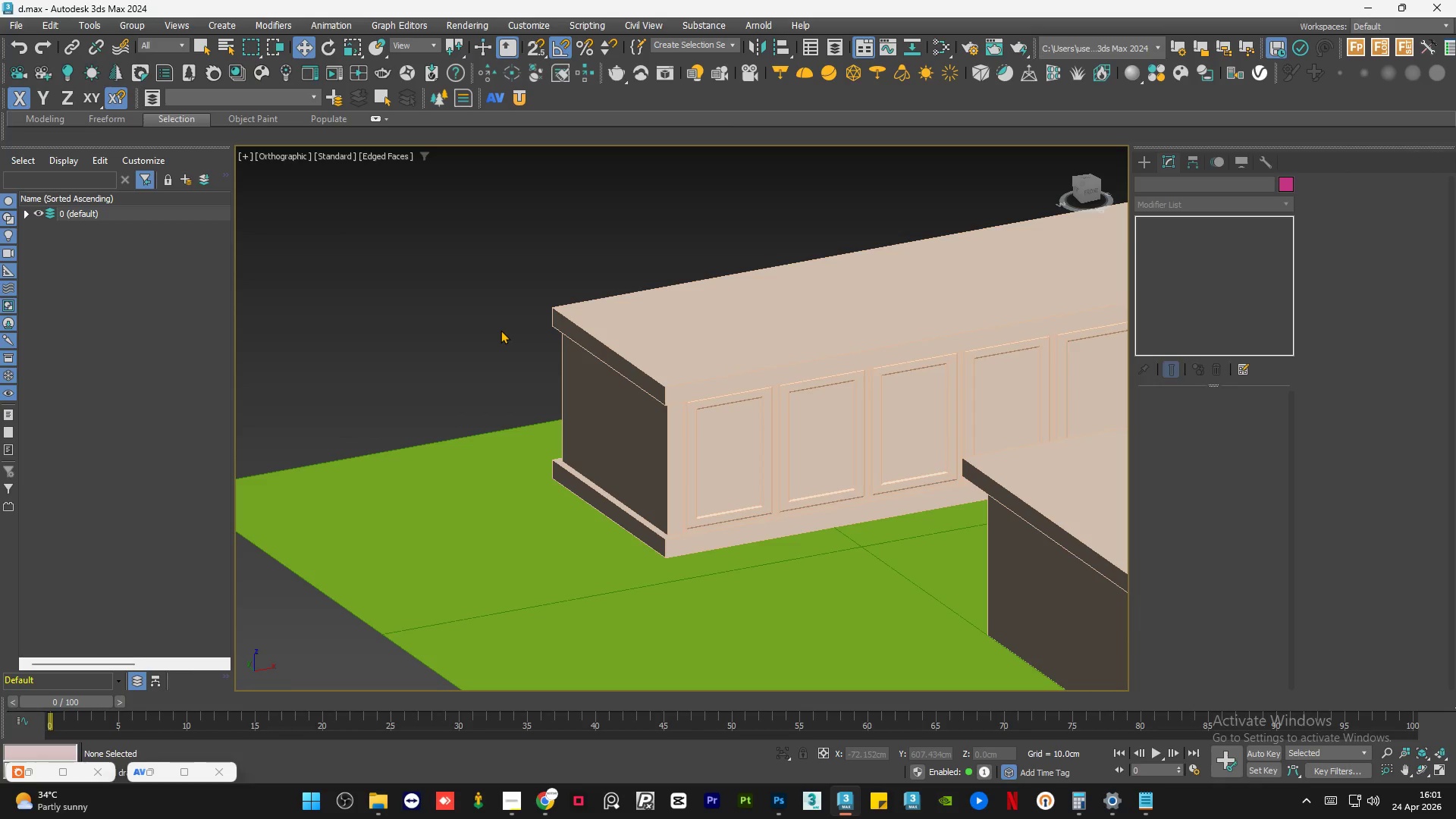 
key(Control+S)
 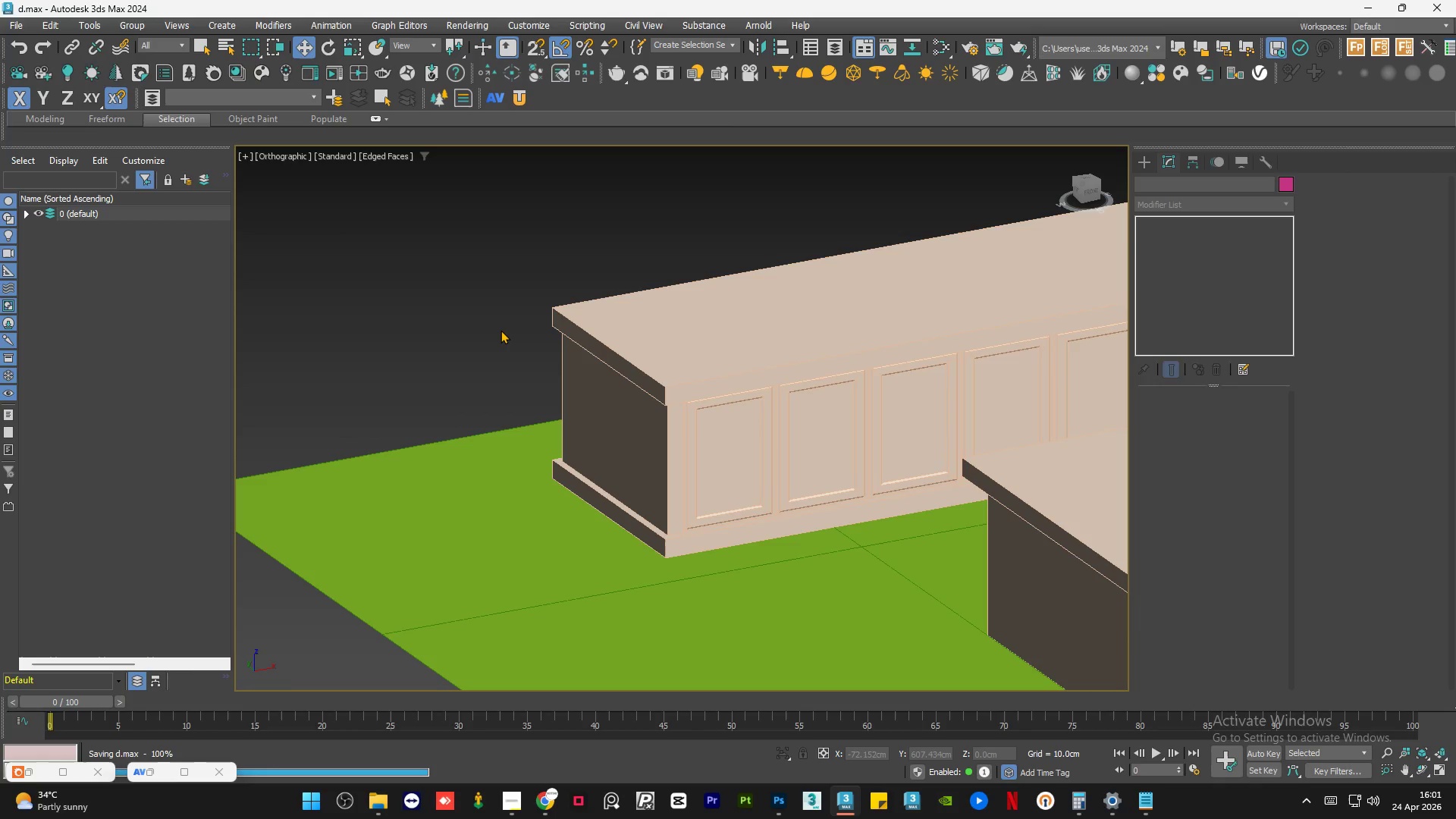 
key(F4)
 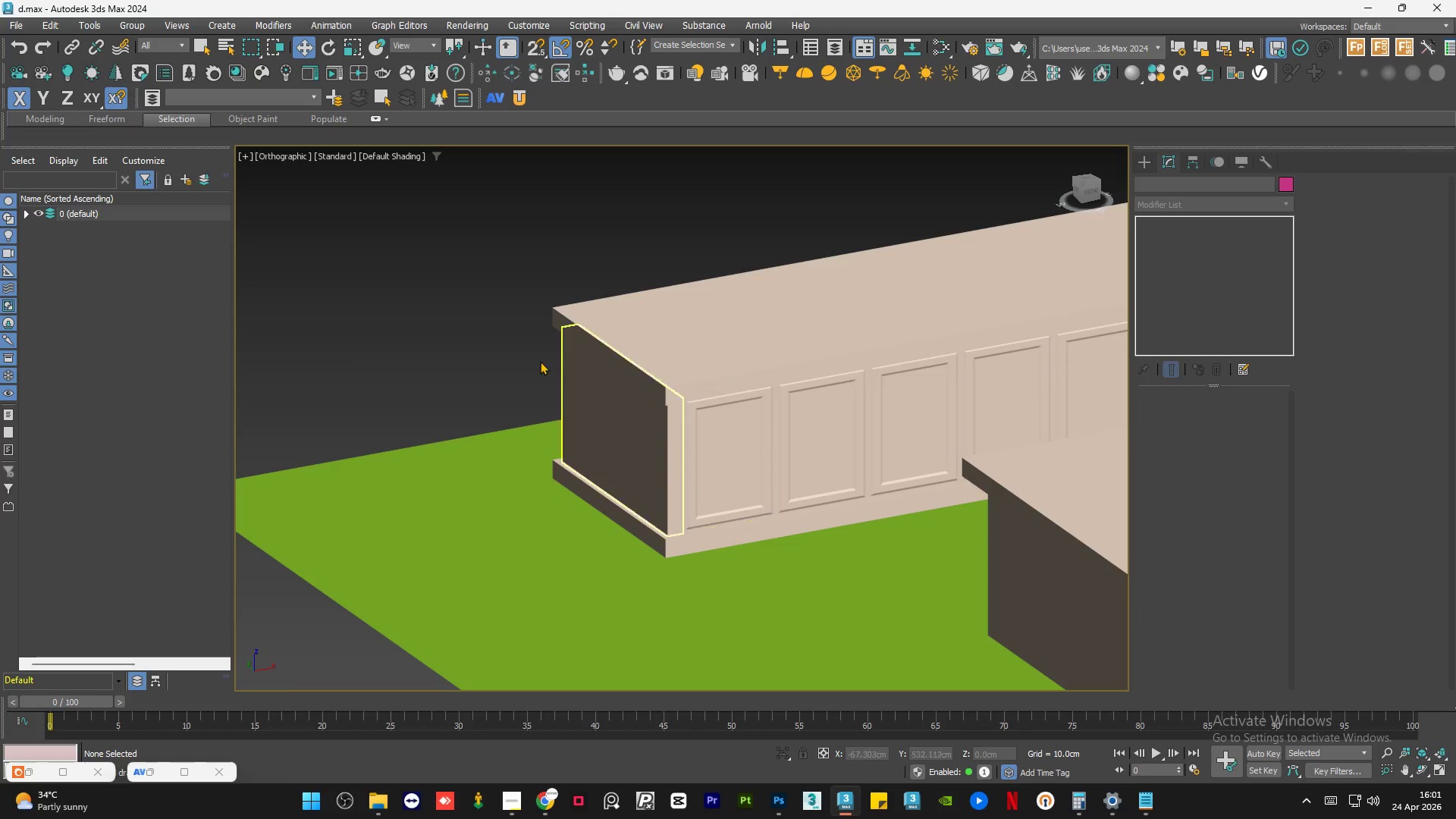 
left_click([490, 339])
 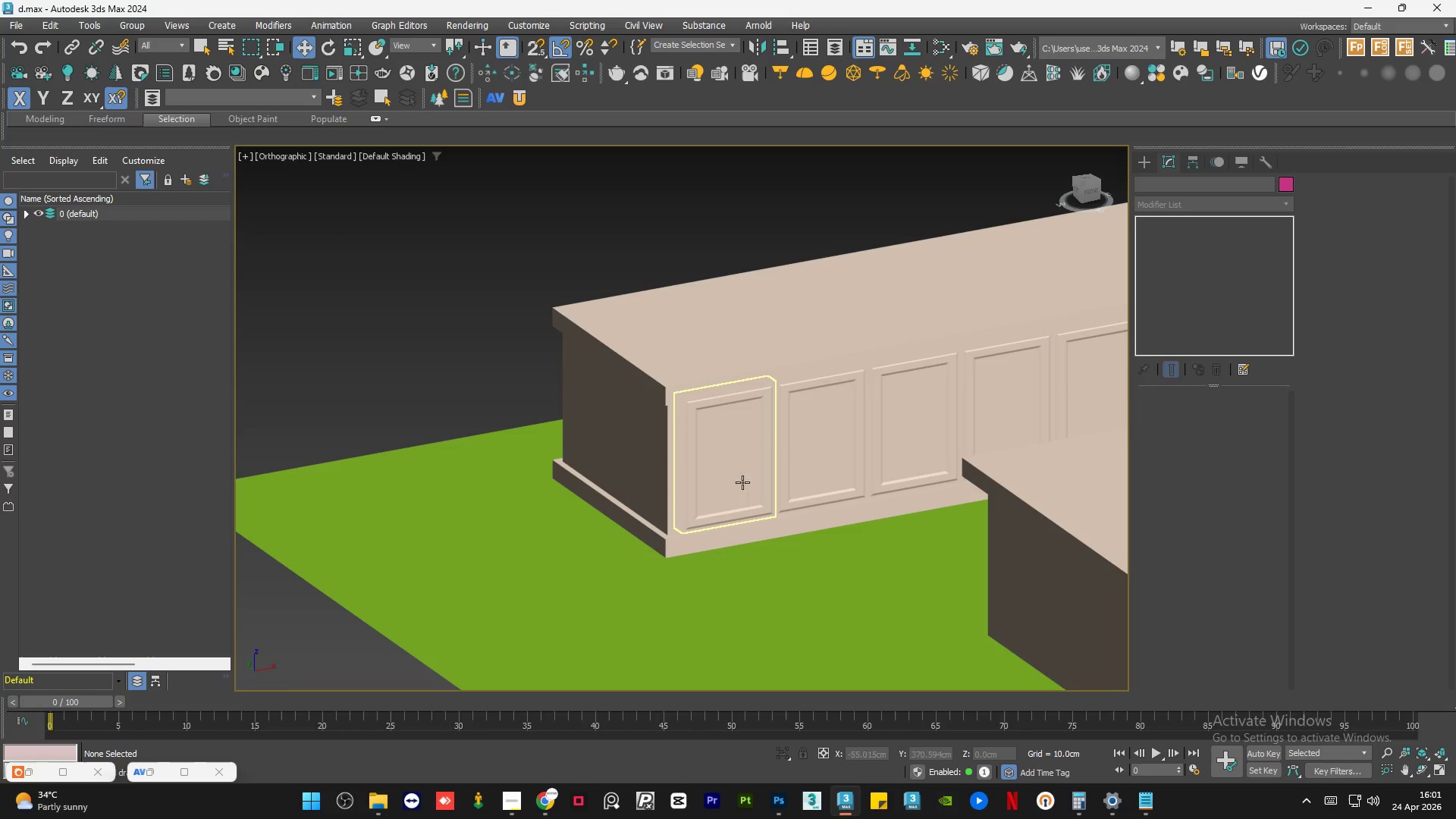 
scroll: coordinate [772, 518], scroll_direction: up, amount: 5.0
 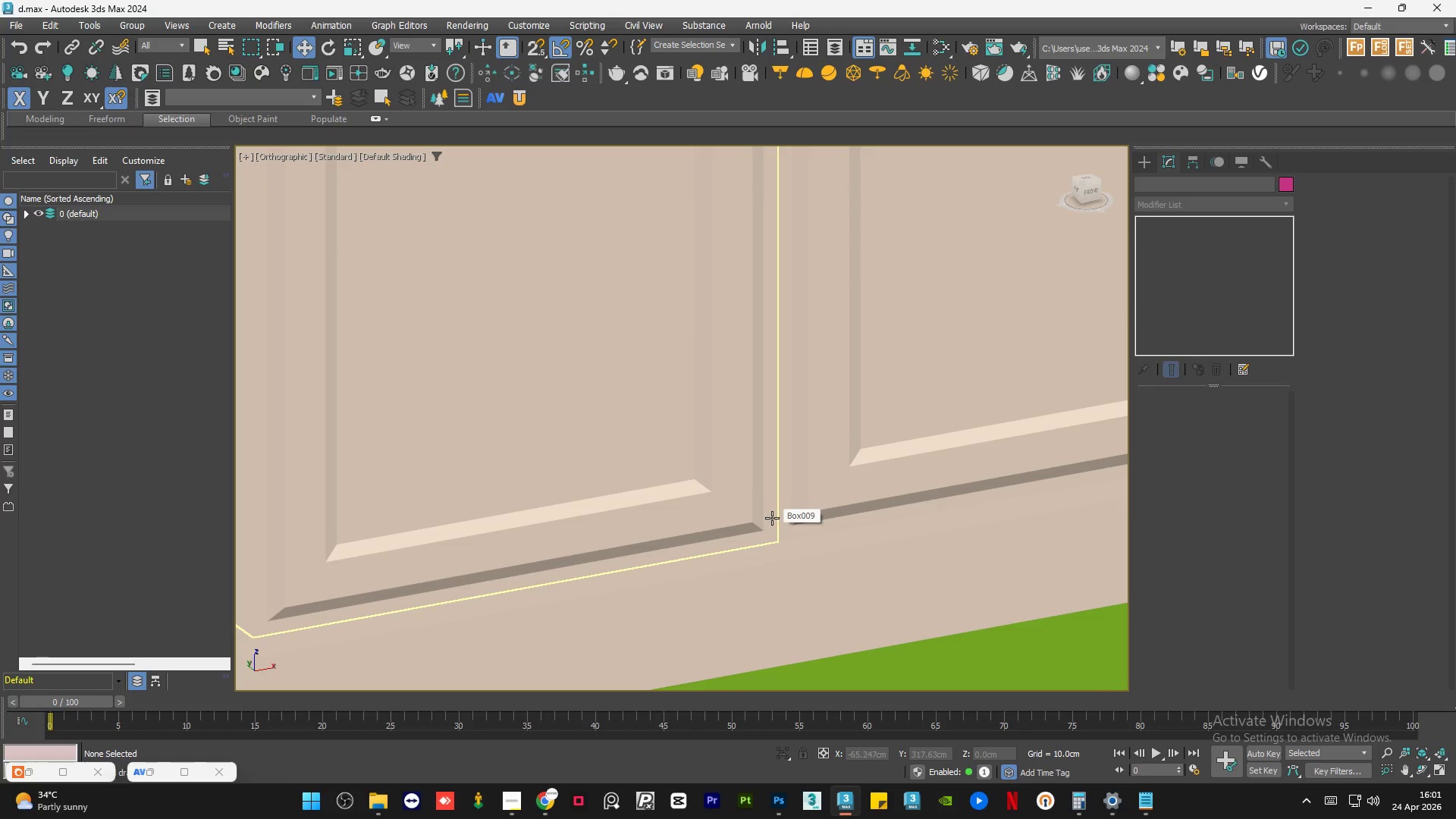 
scroll: coordinate [778, 522], scroll_direction: down, amount: 4.0
 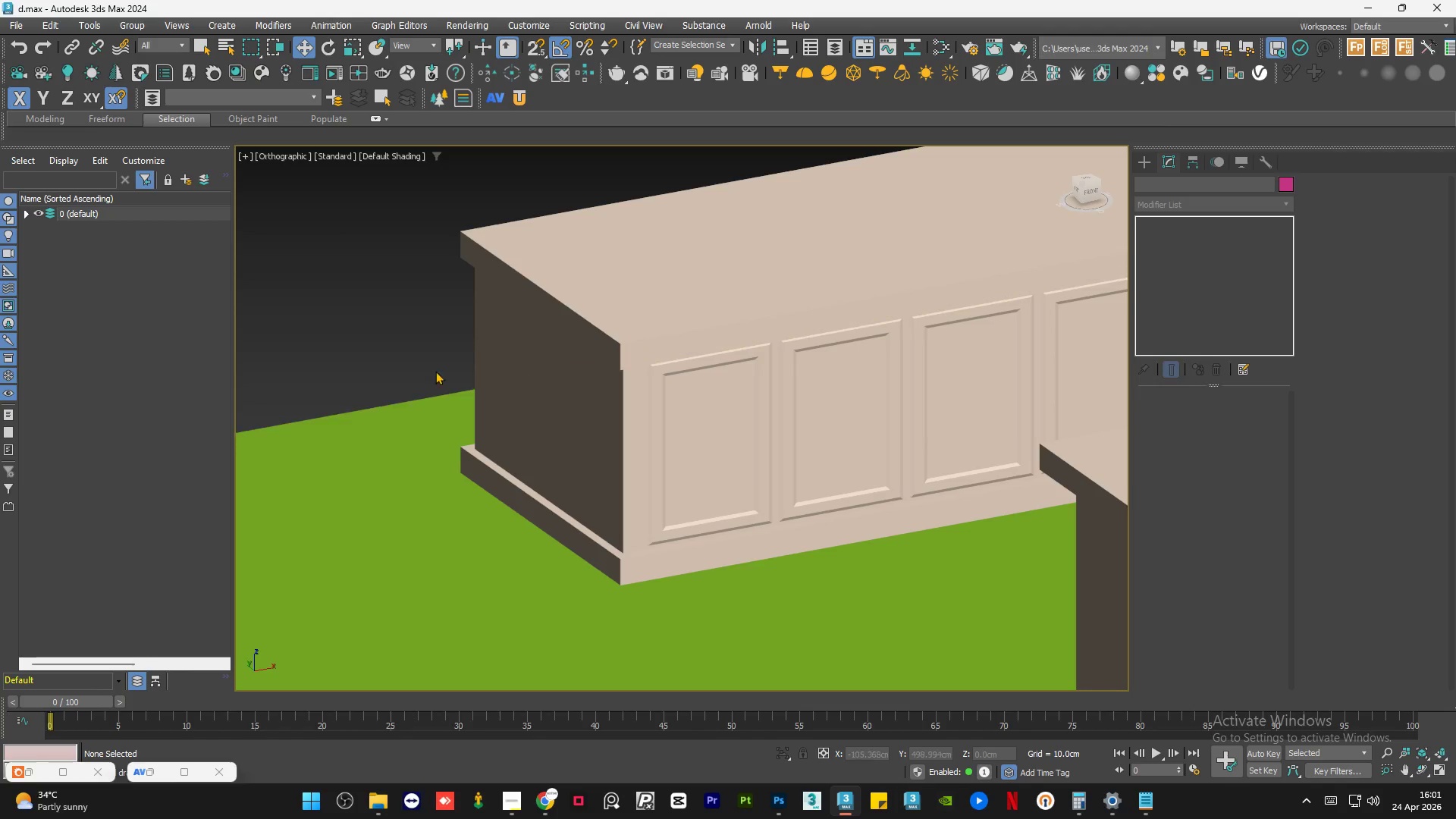 
left_click([416, 356])
 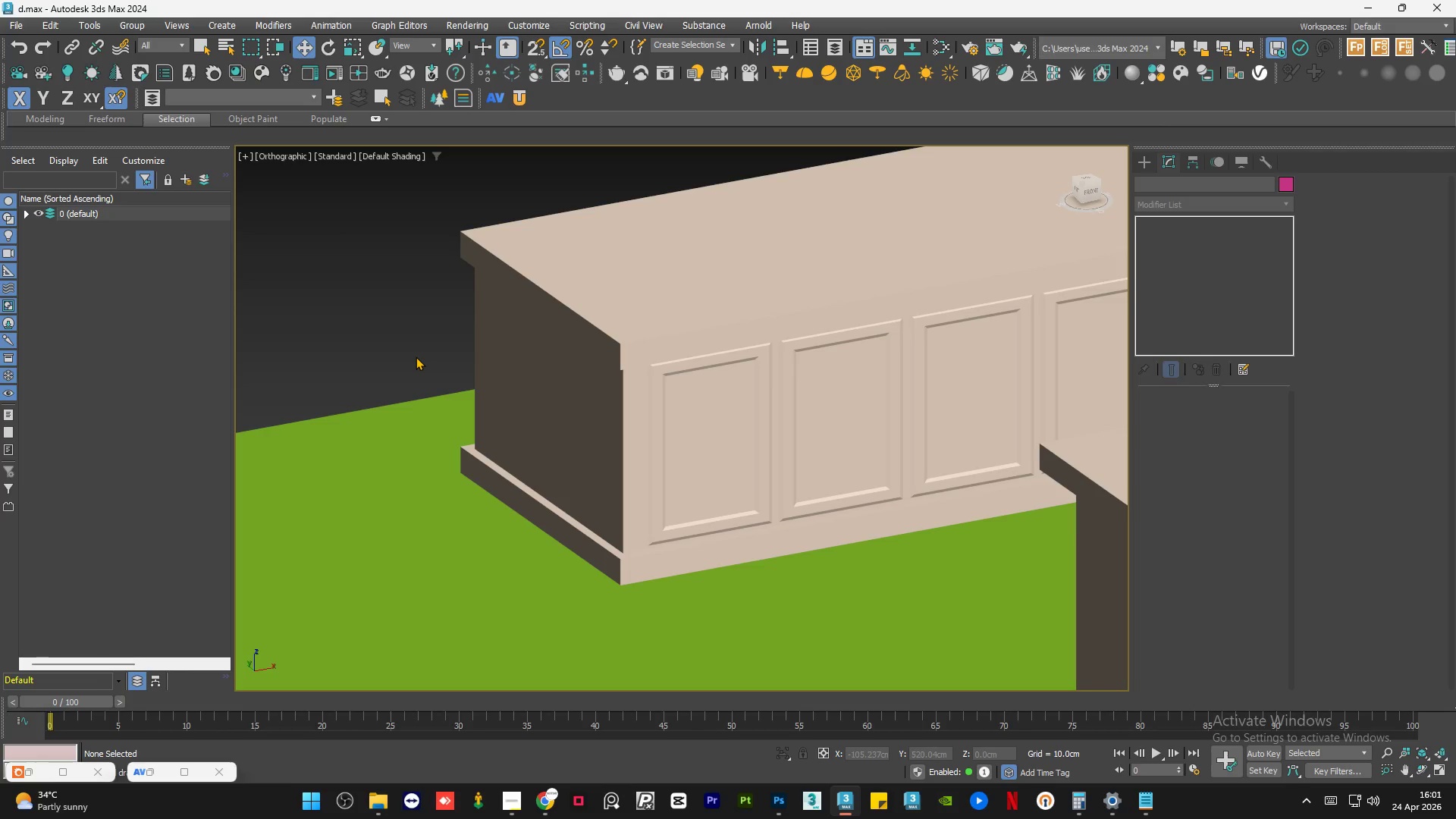 
key(Control+S)
 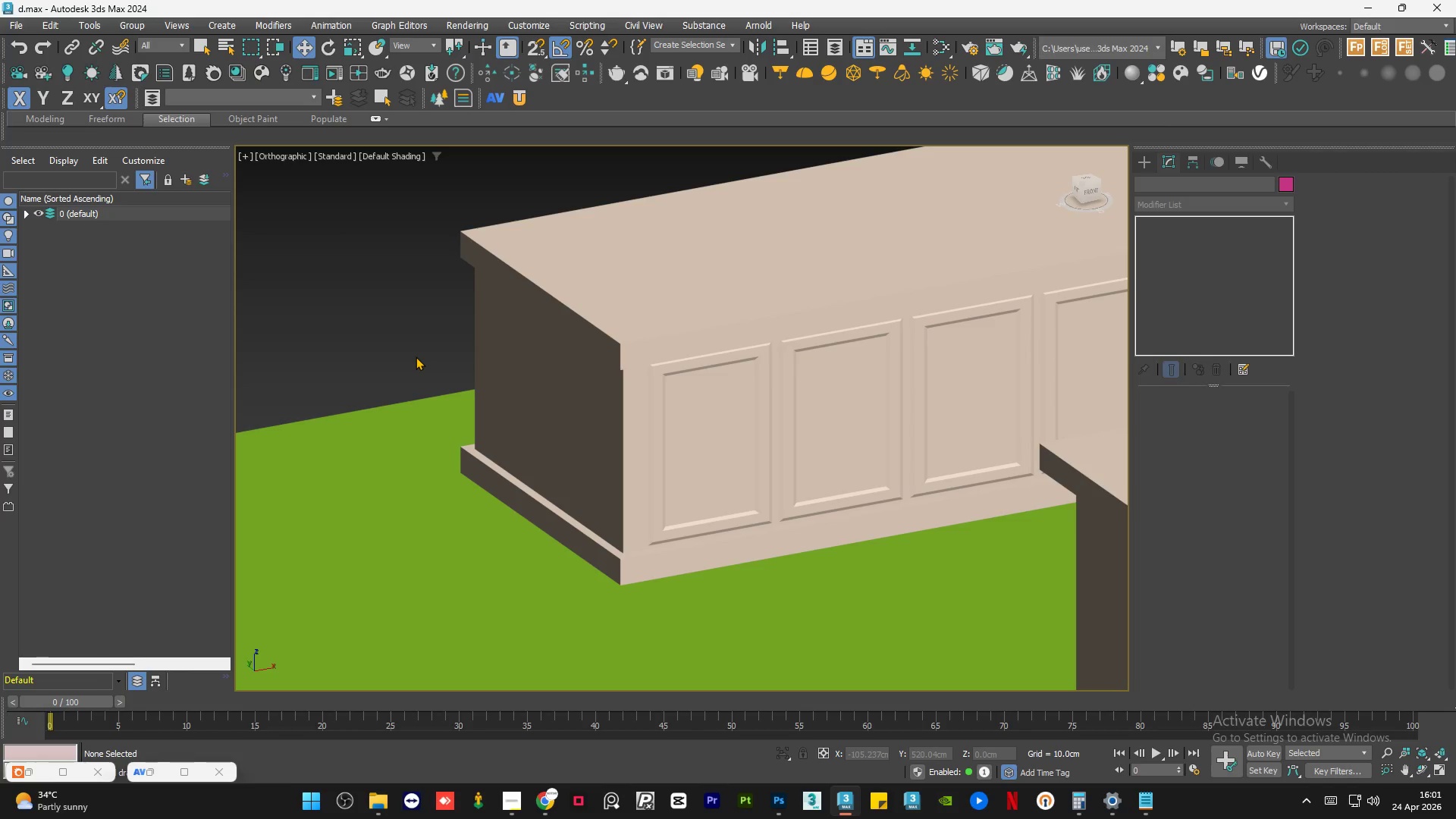 
wait(6.02)
 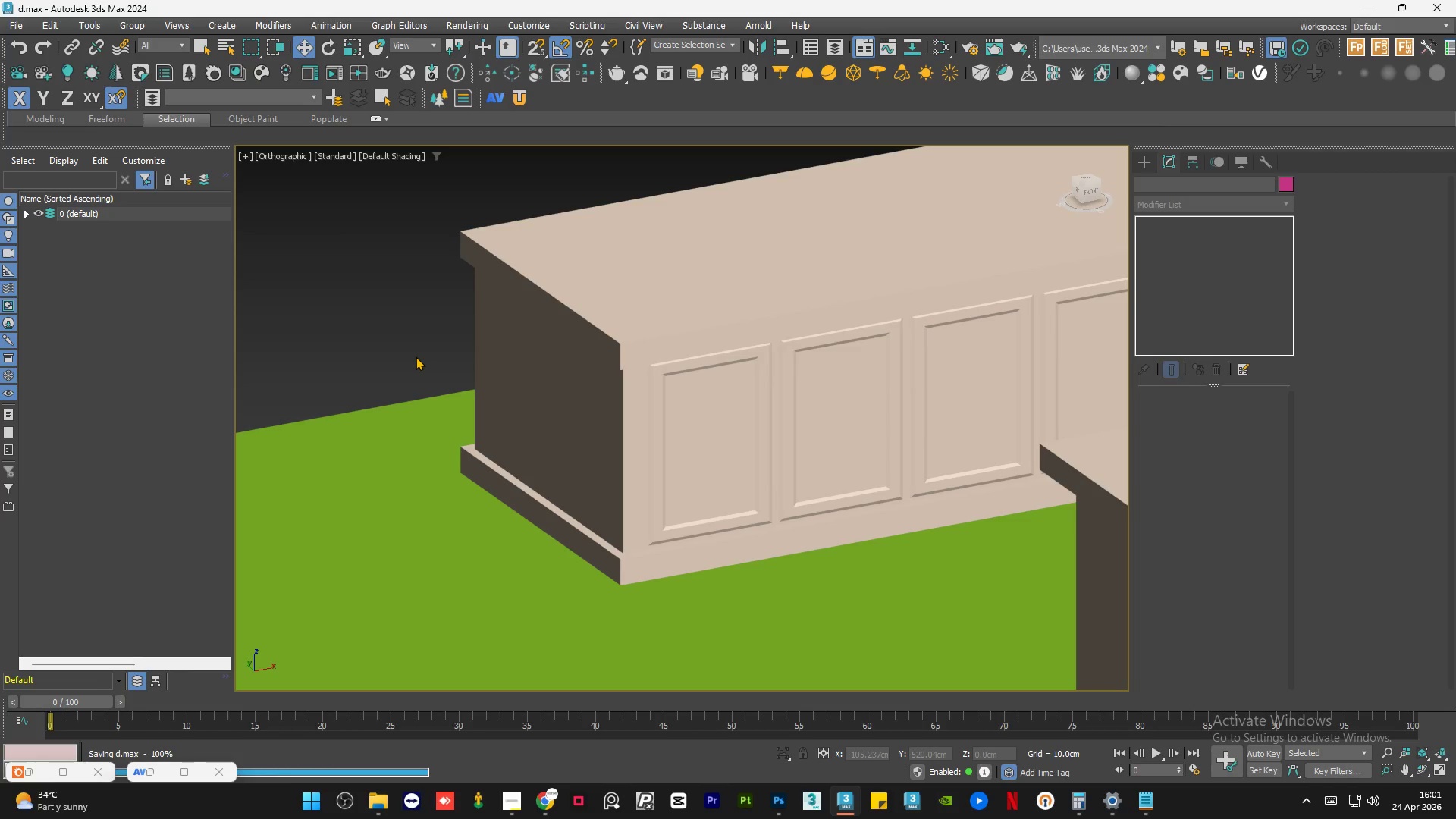 
left_click([507, 801])